 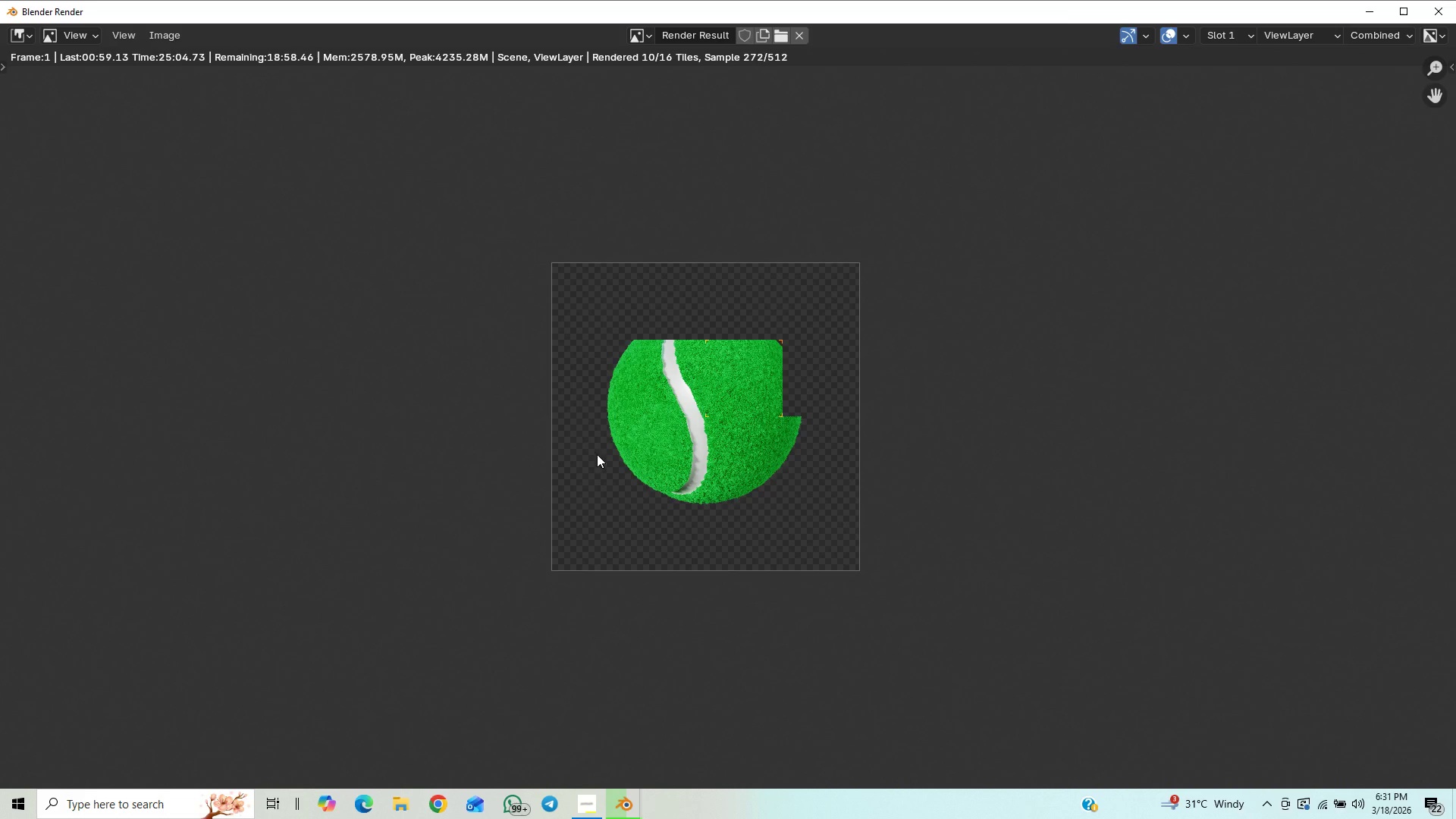 
scroll: coordinate [977, 621], scroll_direction: down, amount: 11.0
 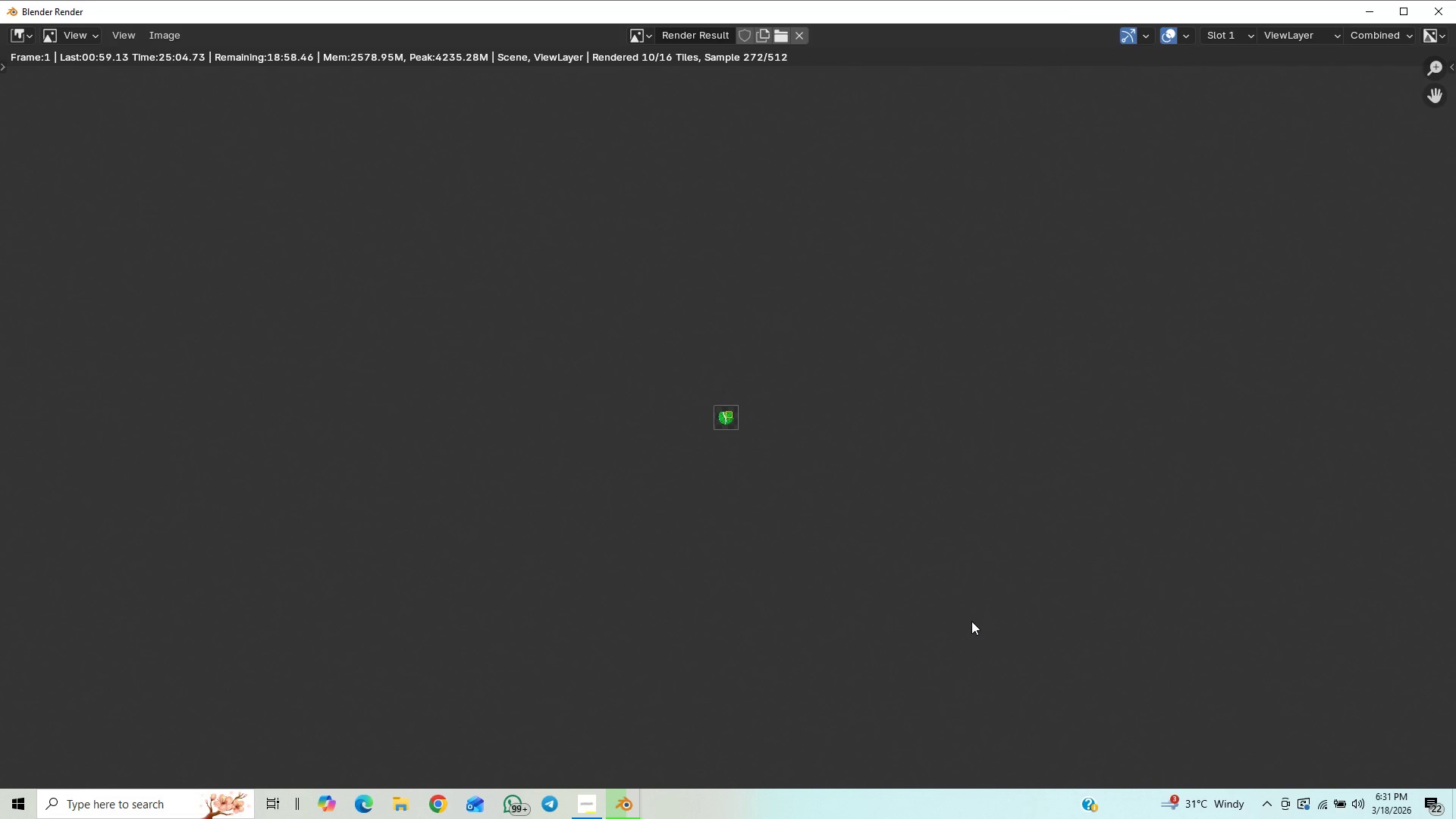 
scroll: coordinate [971, 621], scroll_direction: up, amount: 19.0
 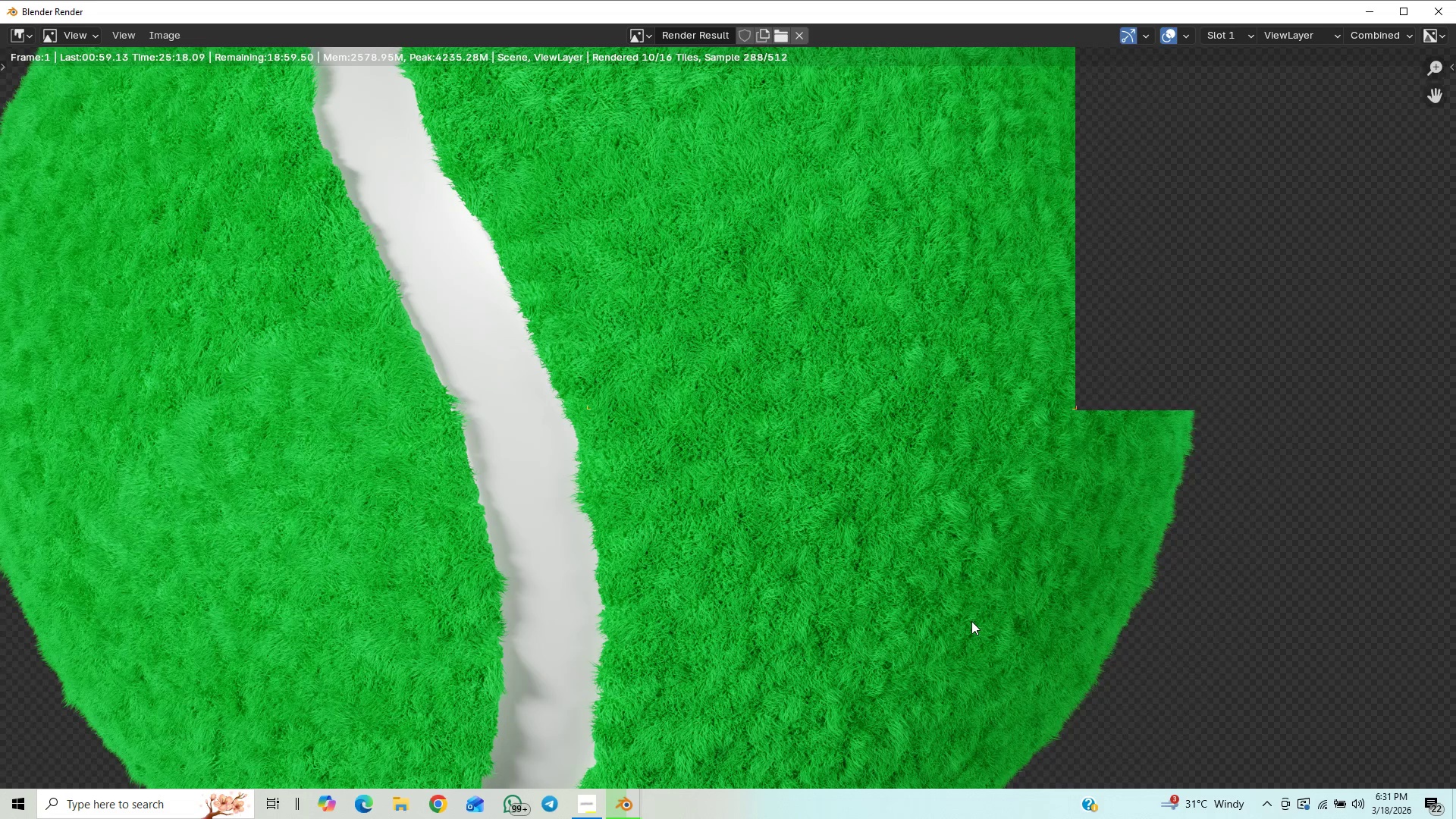 
scroll: coordinate [971, 623], scroll_direction: down, amount: 2.0
 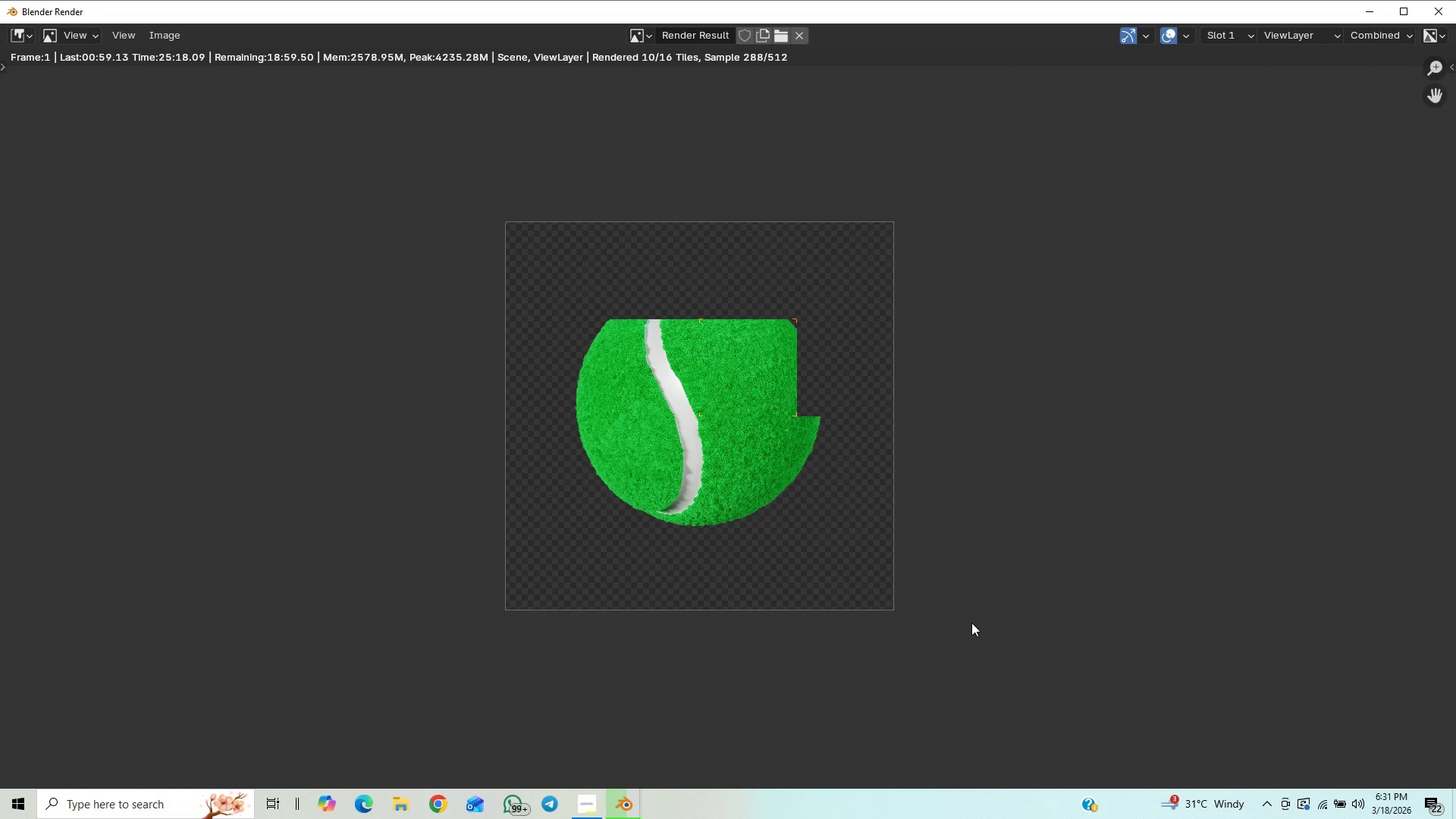 
scroll: coordinate [971, 623], scroll_direction: up, amount: 3.0
 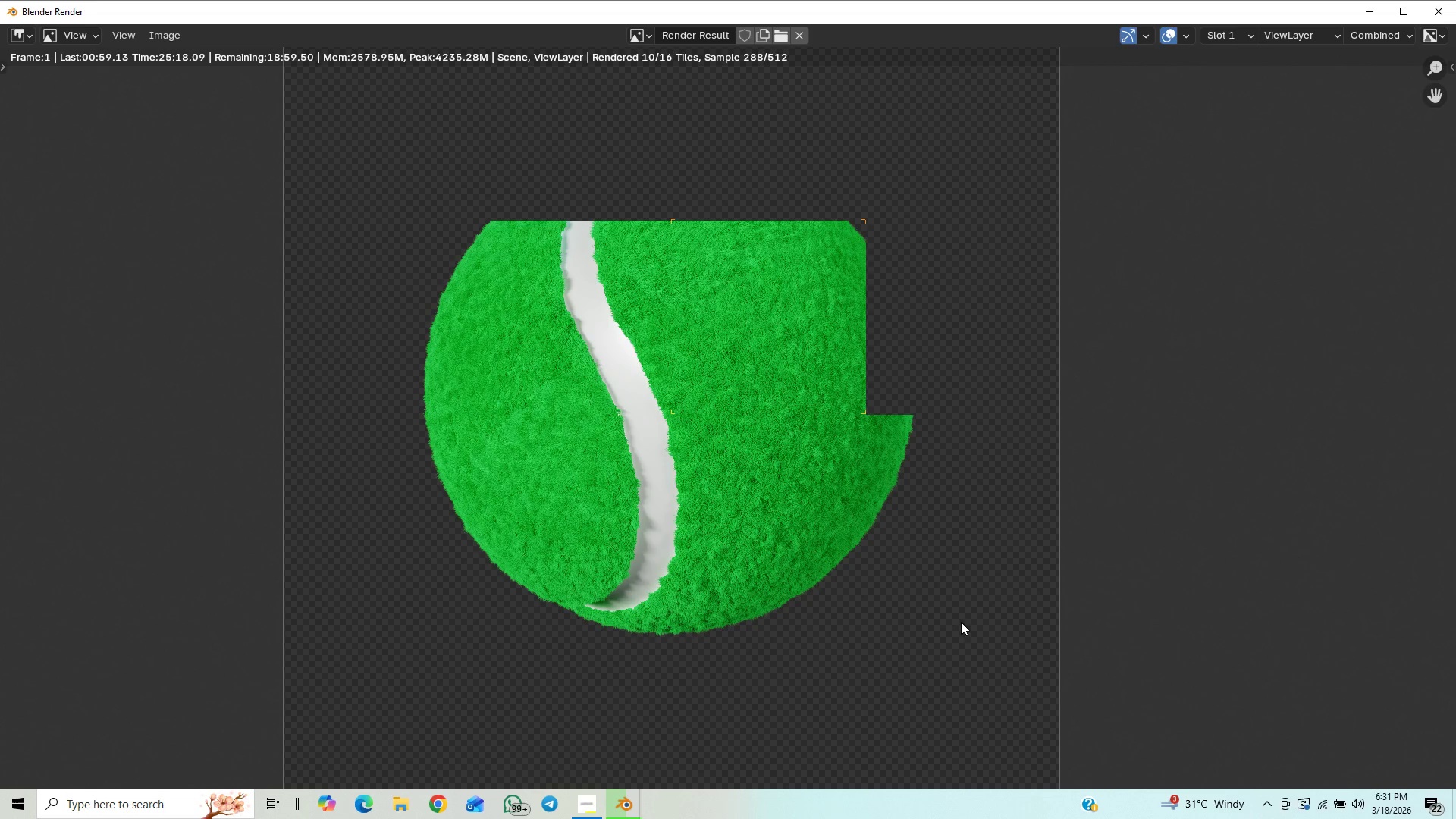 
wait(13.24)
 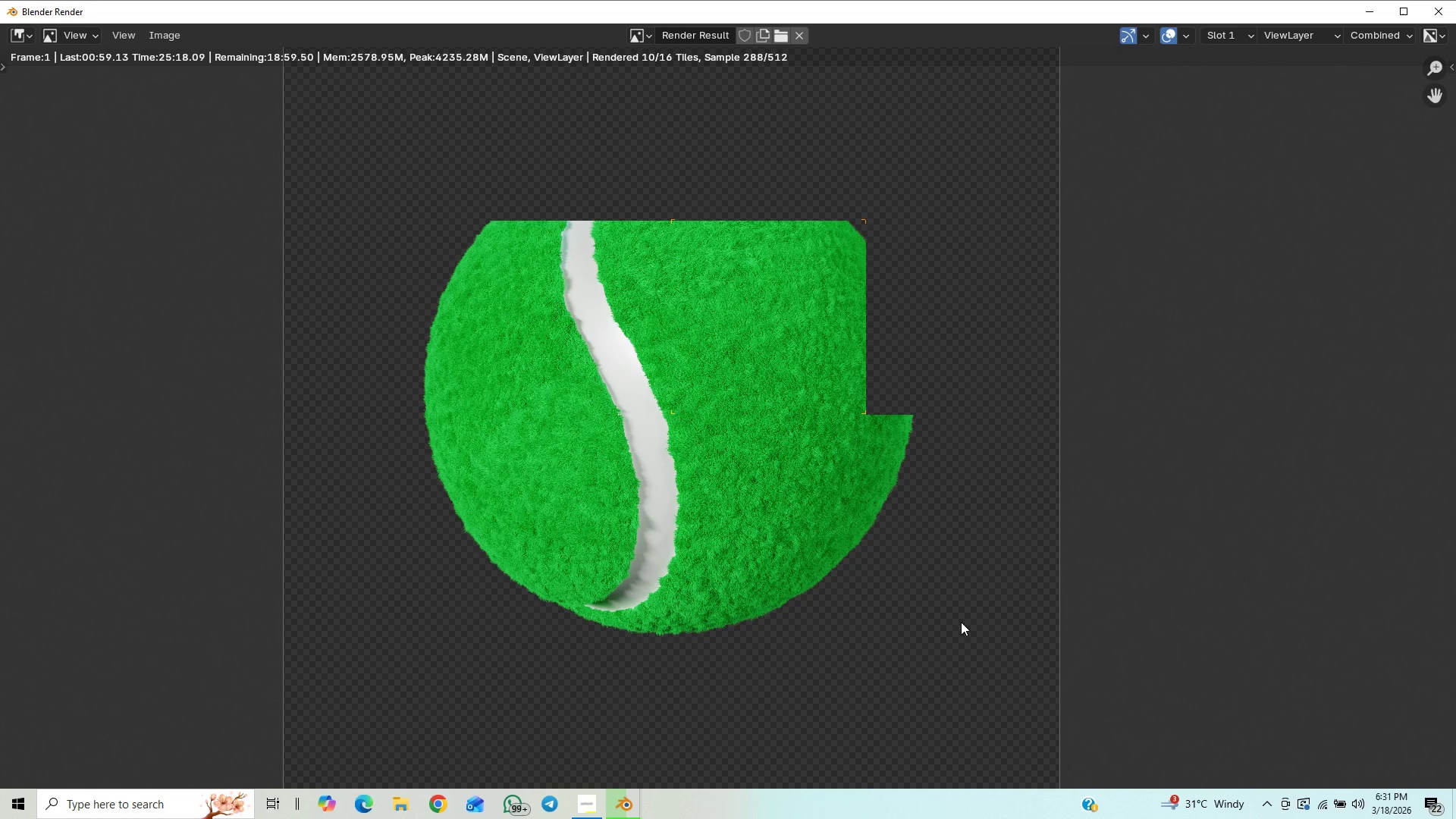 
scroll: coordinate [1002, 617], scroll_direction: up, amount: 1.0
 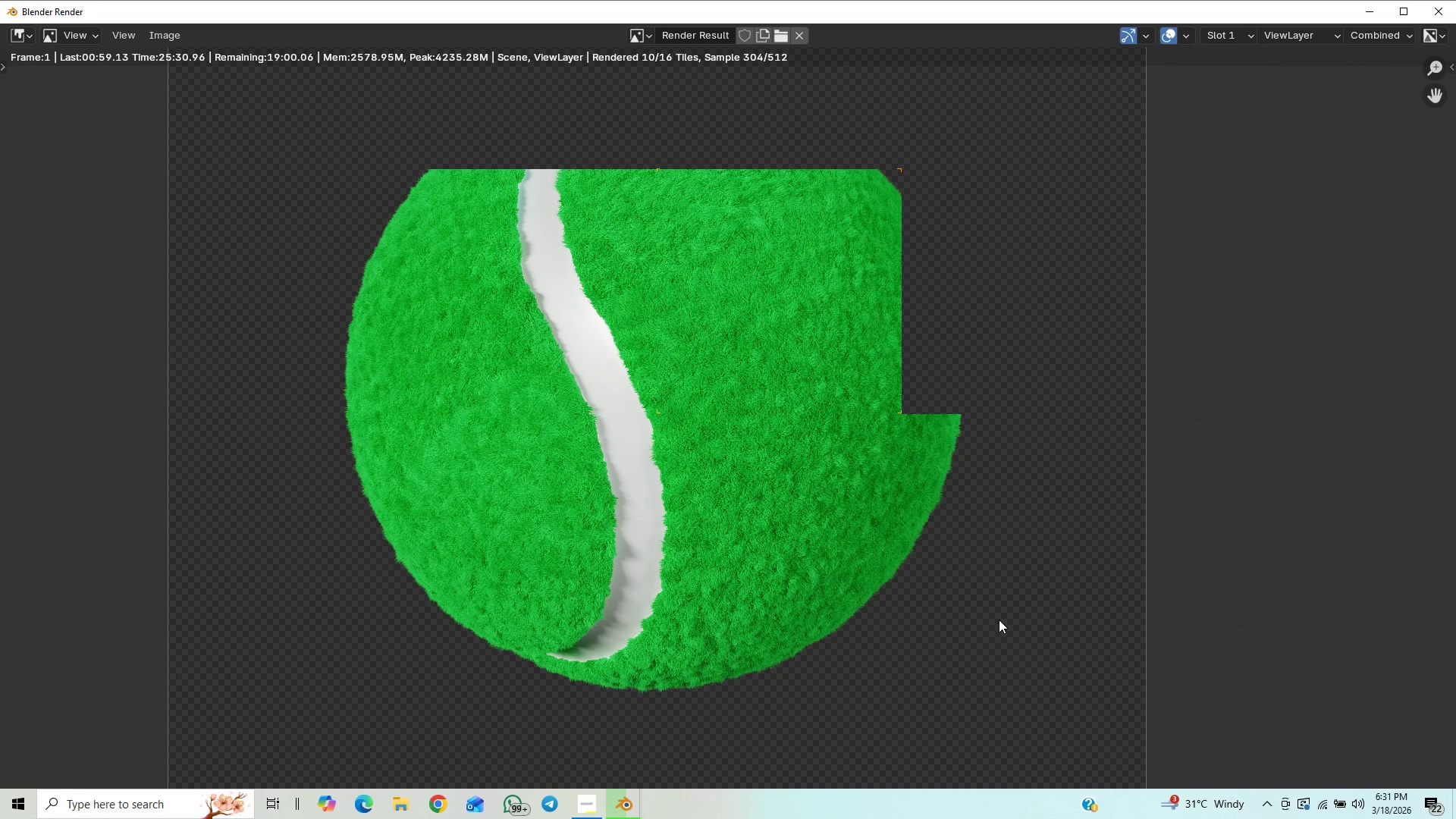 
scroll: coordinate [999, 620], scroll_direction: down, amount: 1.0
 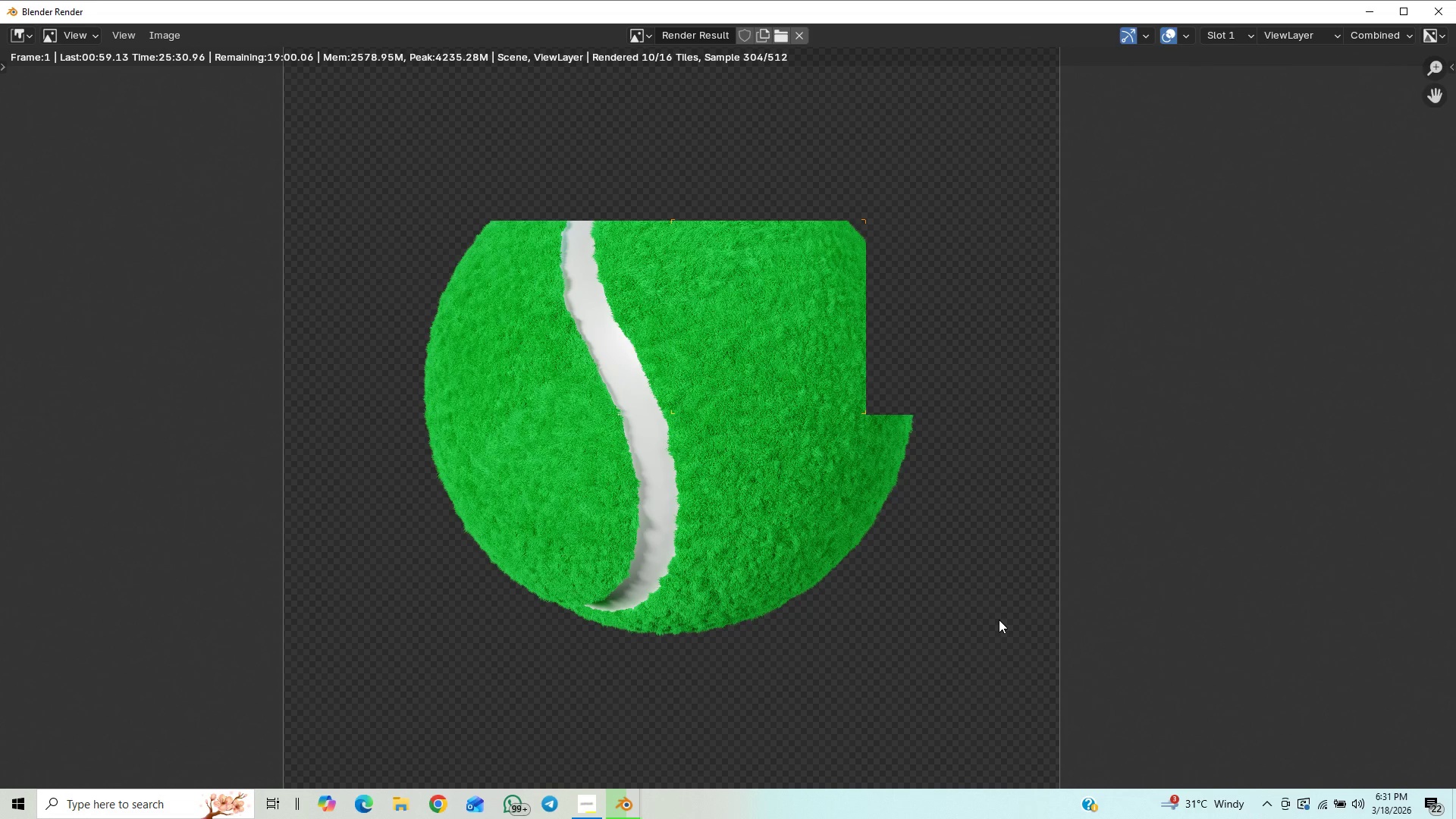 
scroll: coordinate [999, 620], scroll_direction: up, amount: 1.0
 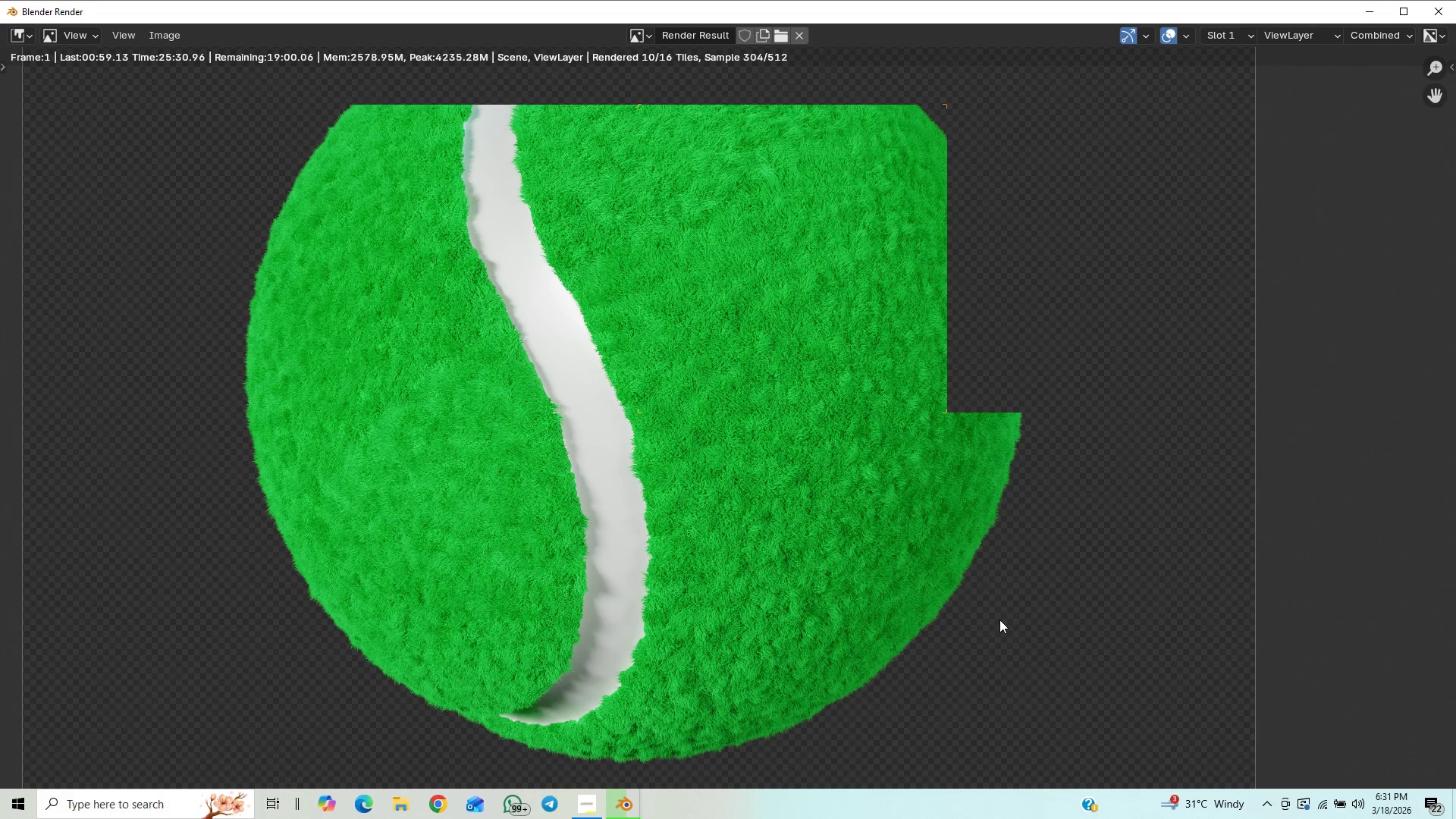 
scroll: coordinate [999, 620], scroll_direction: down, amount: 1.0
 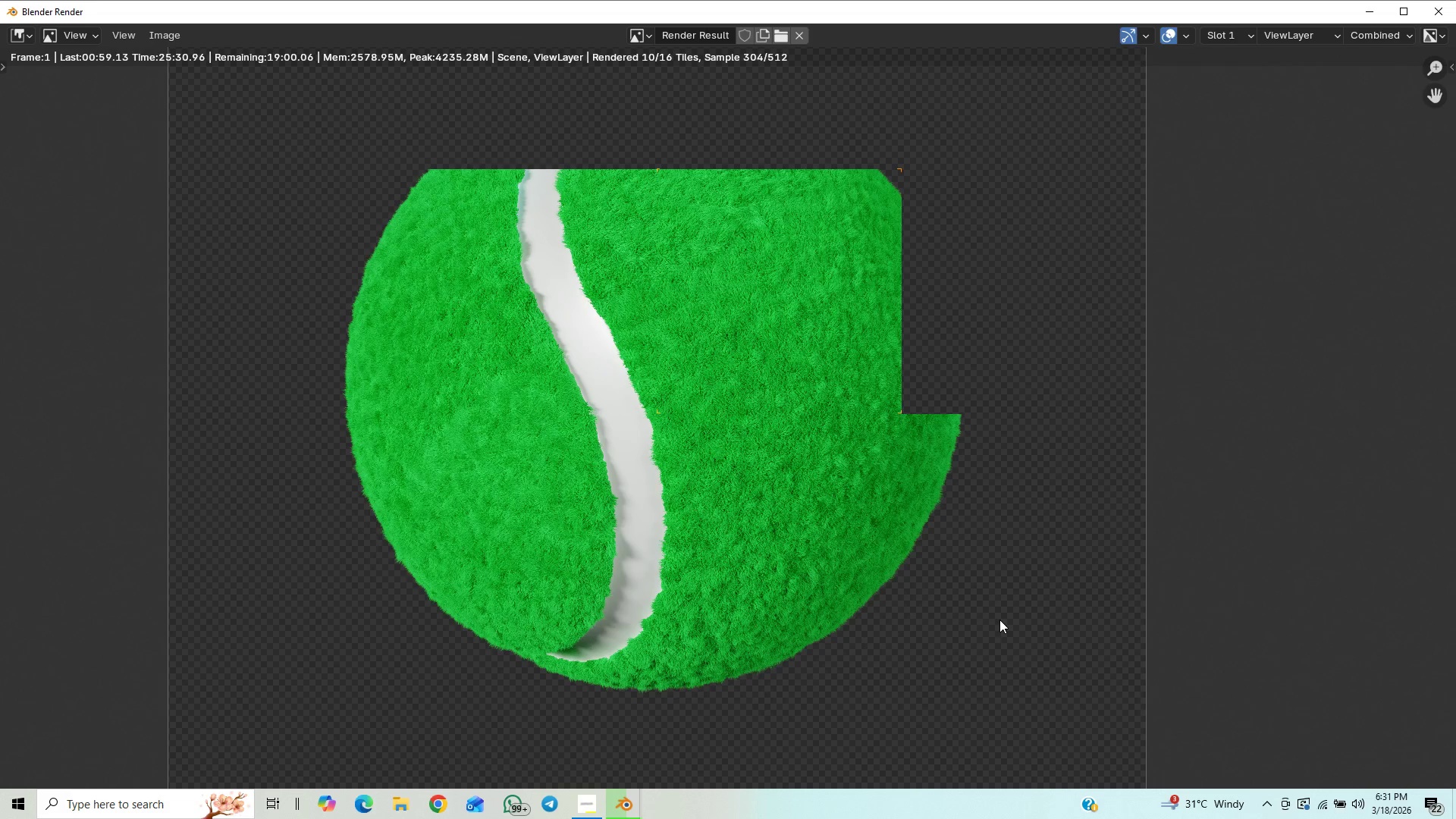 
scroll: coordinate [1002, 620], scroll_direction: up, amount: 12.0
 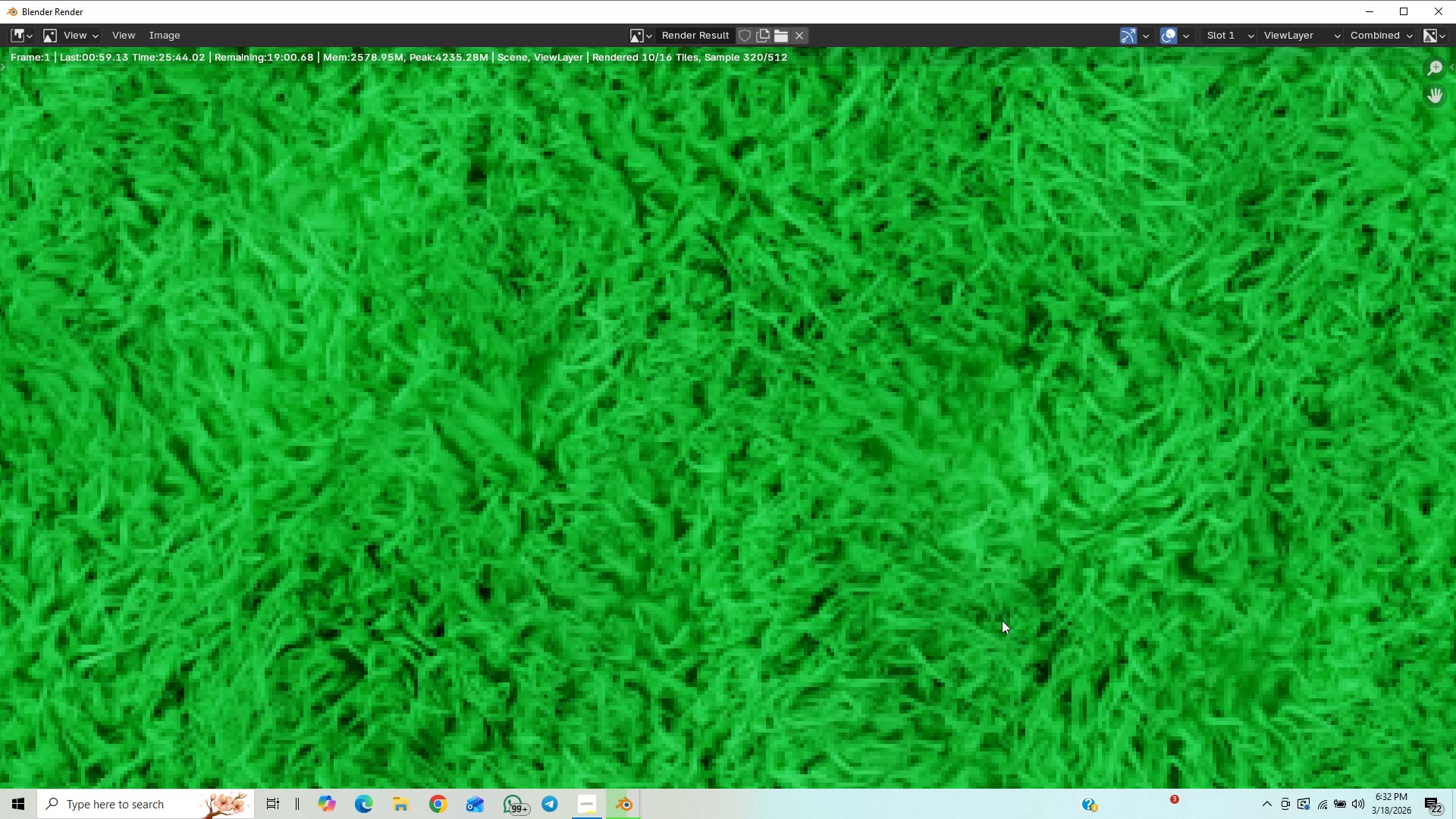 
scroll: coordinate [997, 629], scroll_direction: down, amount: 7.0
 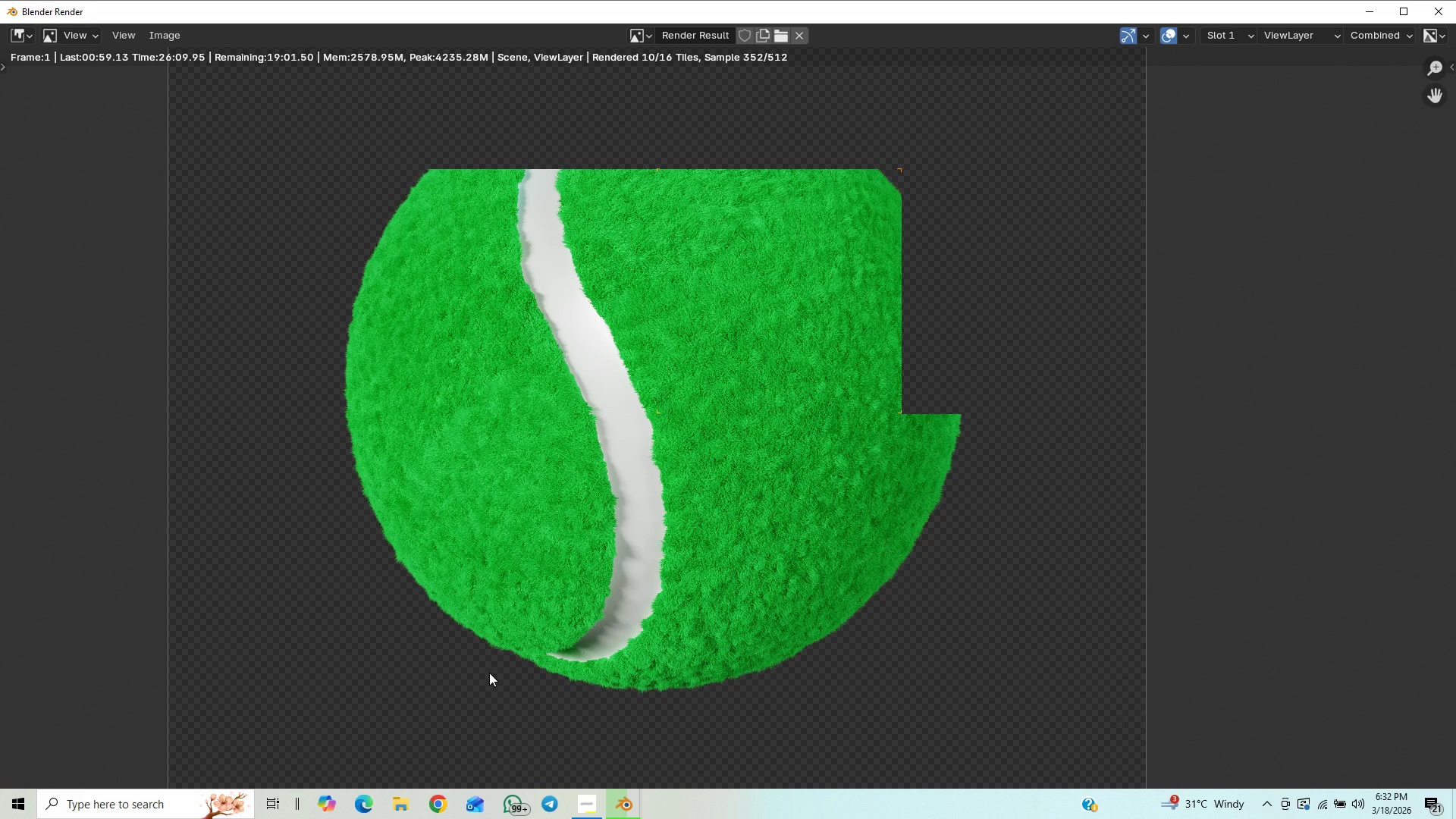 
wait(28.91)
 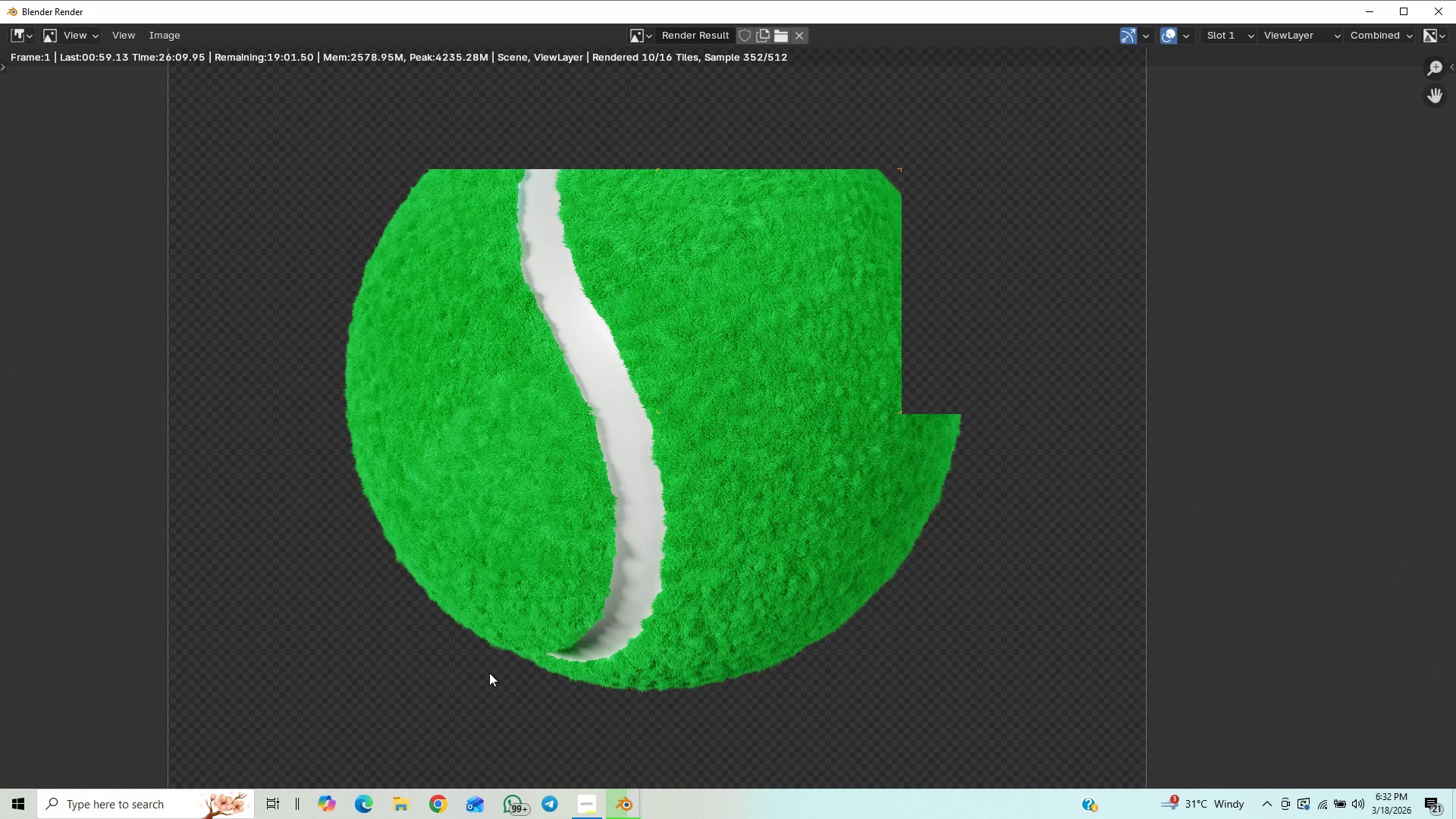 
mouse_move([591, 786])
 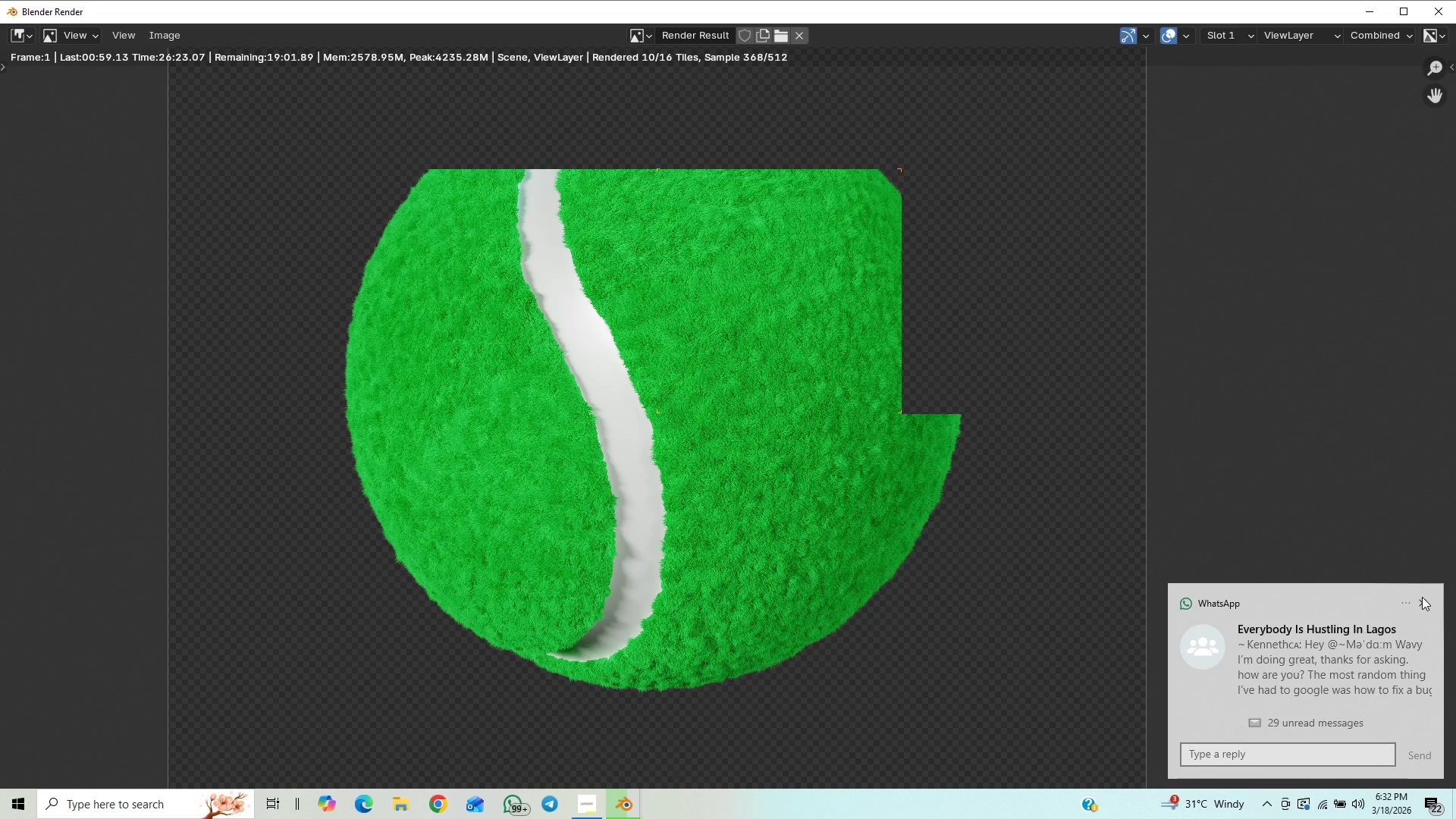 
left_click([1420, 603])
 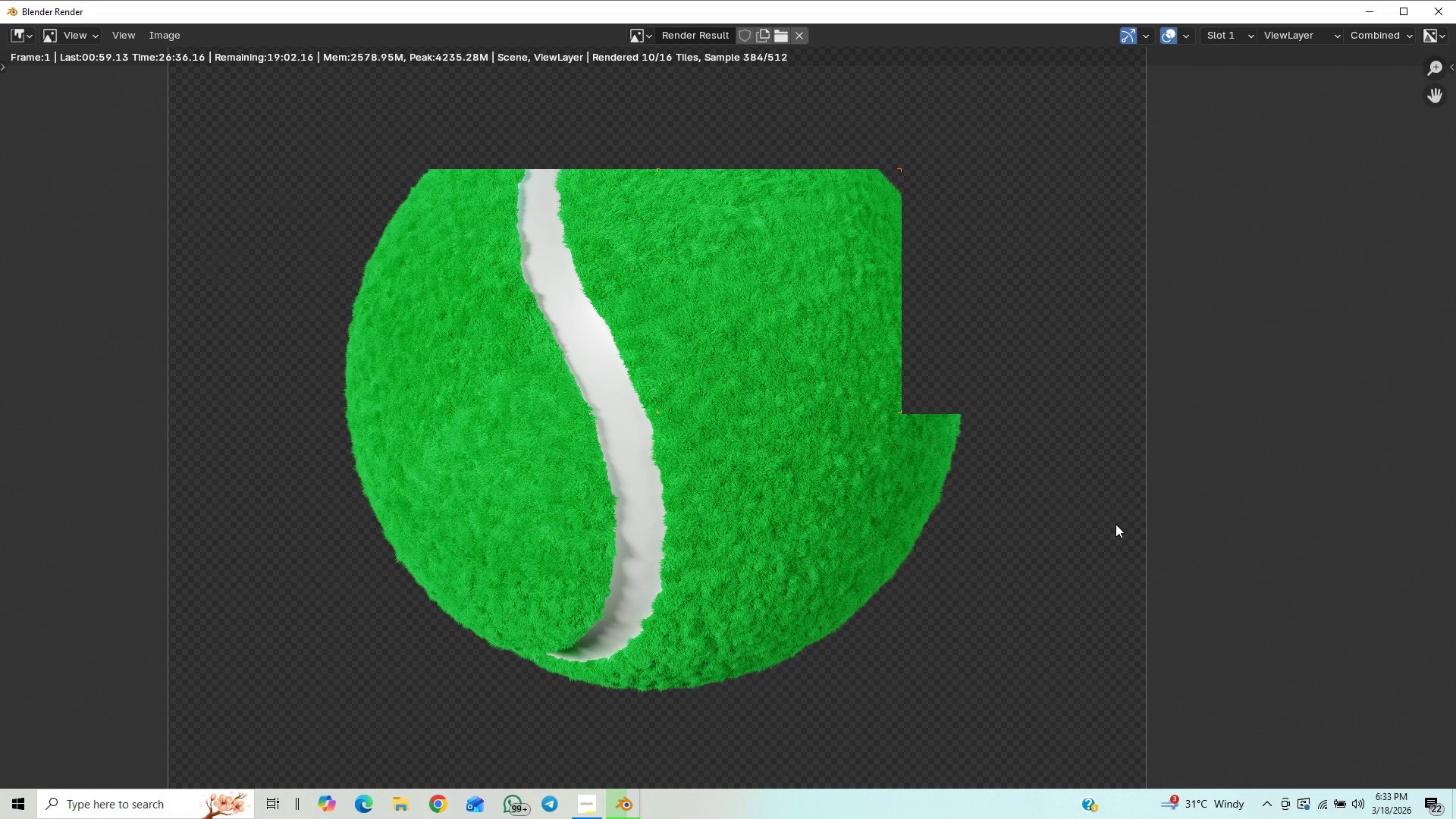 
wait(25.0)
 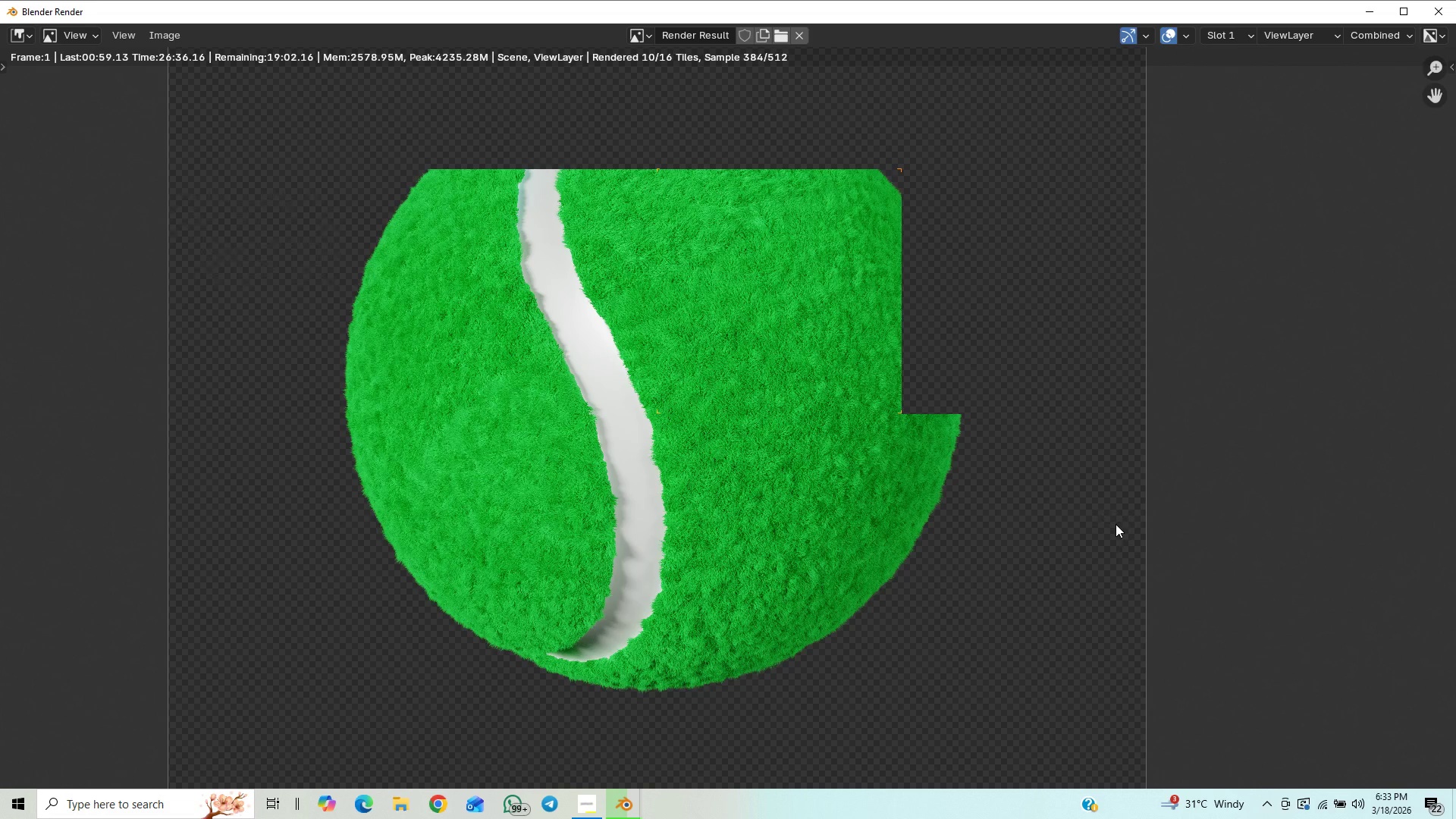 
left_click([585, 806])